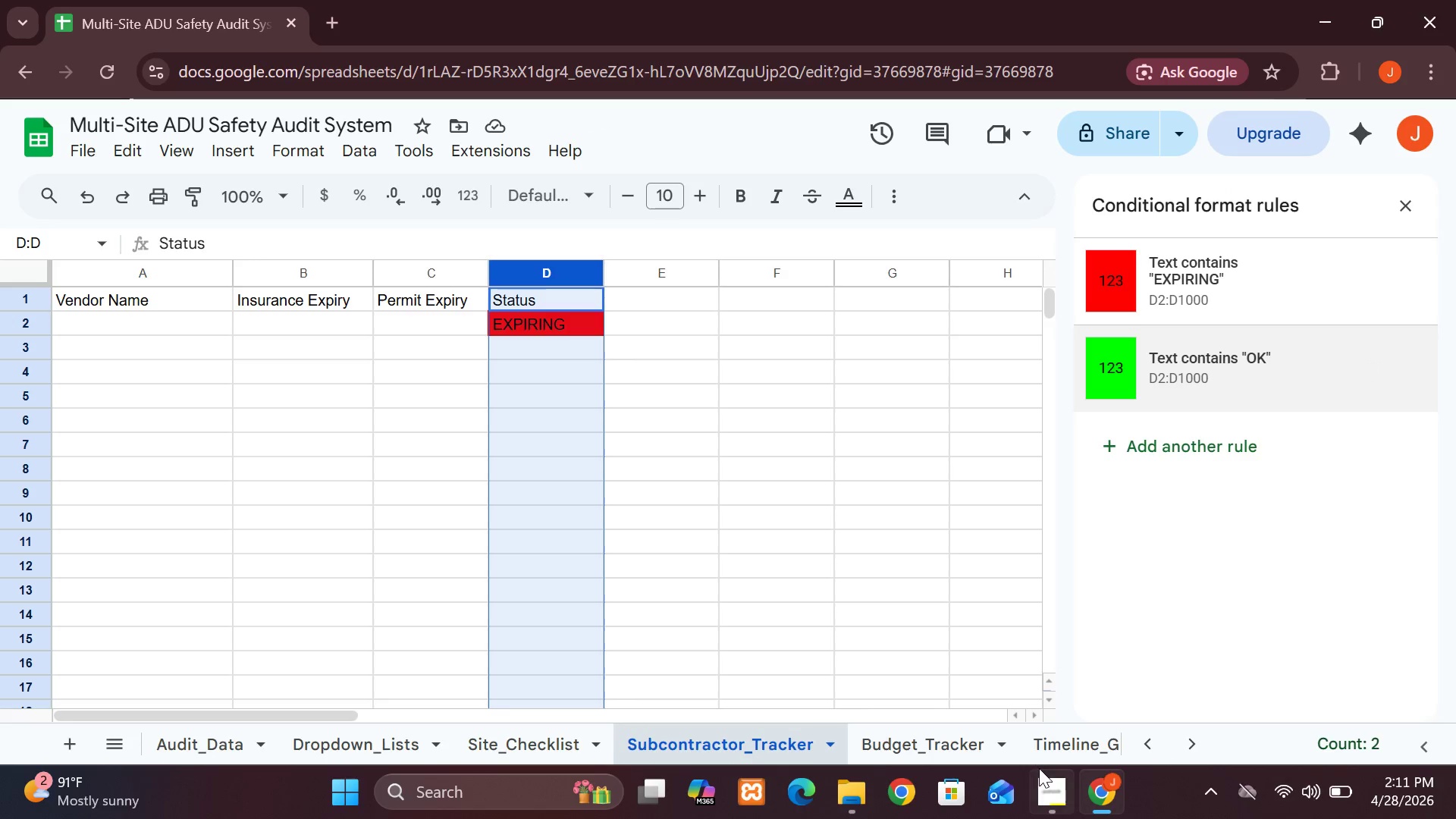 
left_click([1040, 789])